 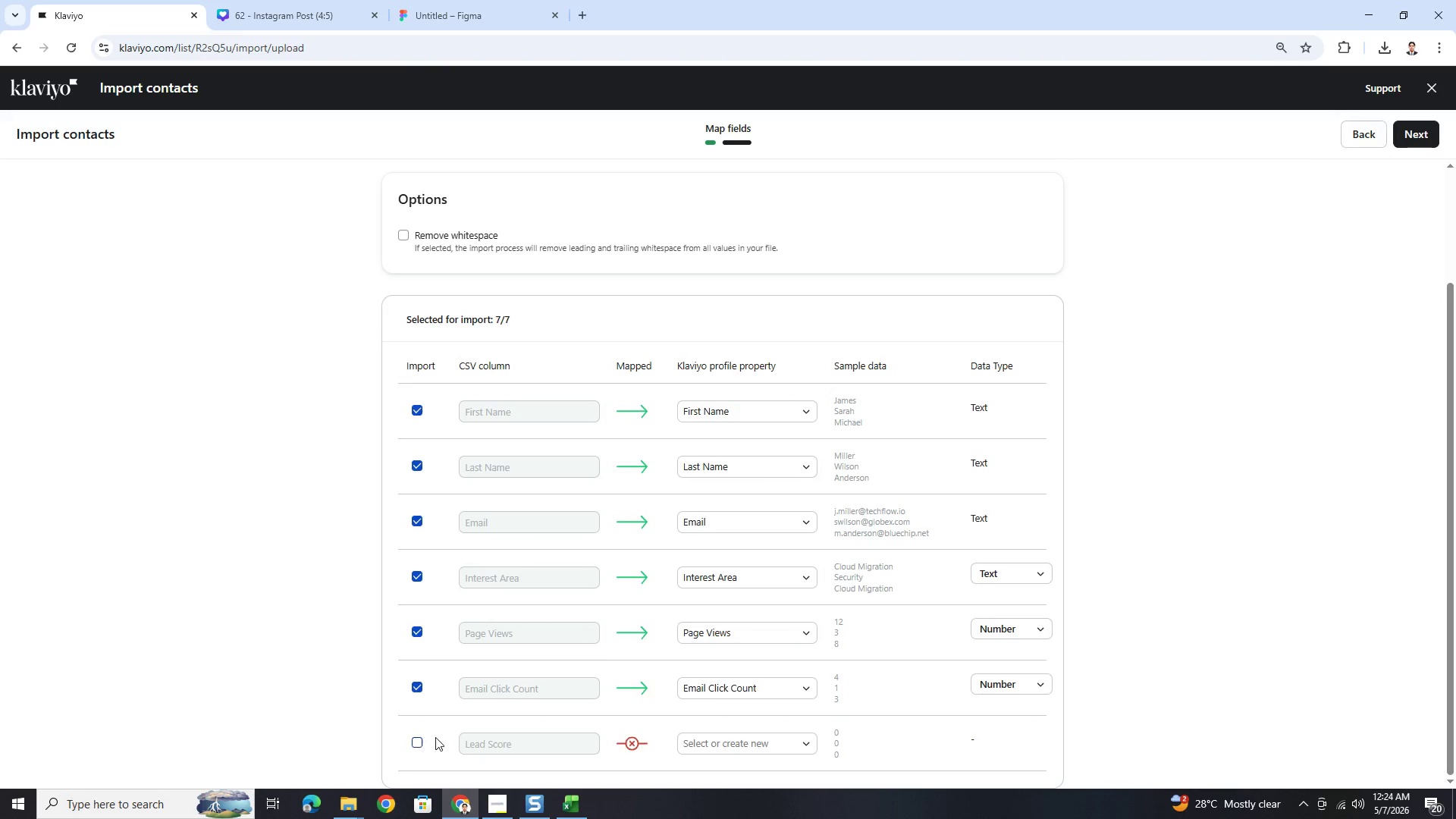 
left_click([731, 742])
 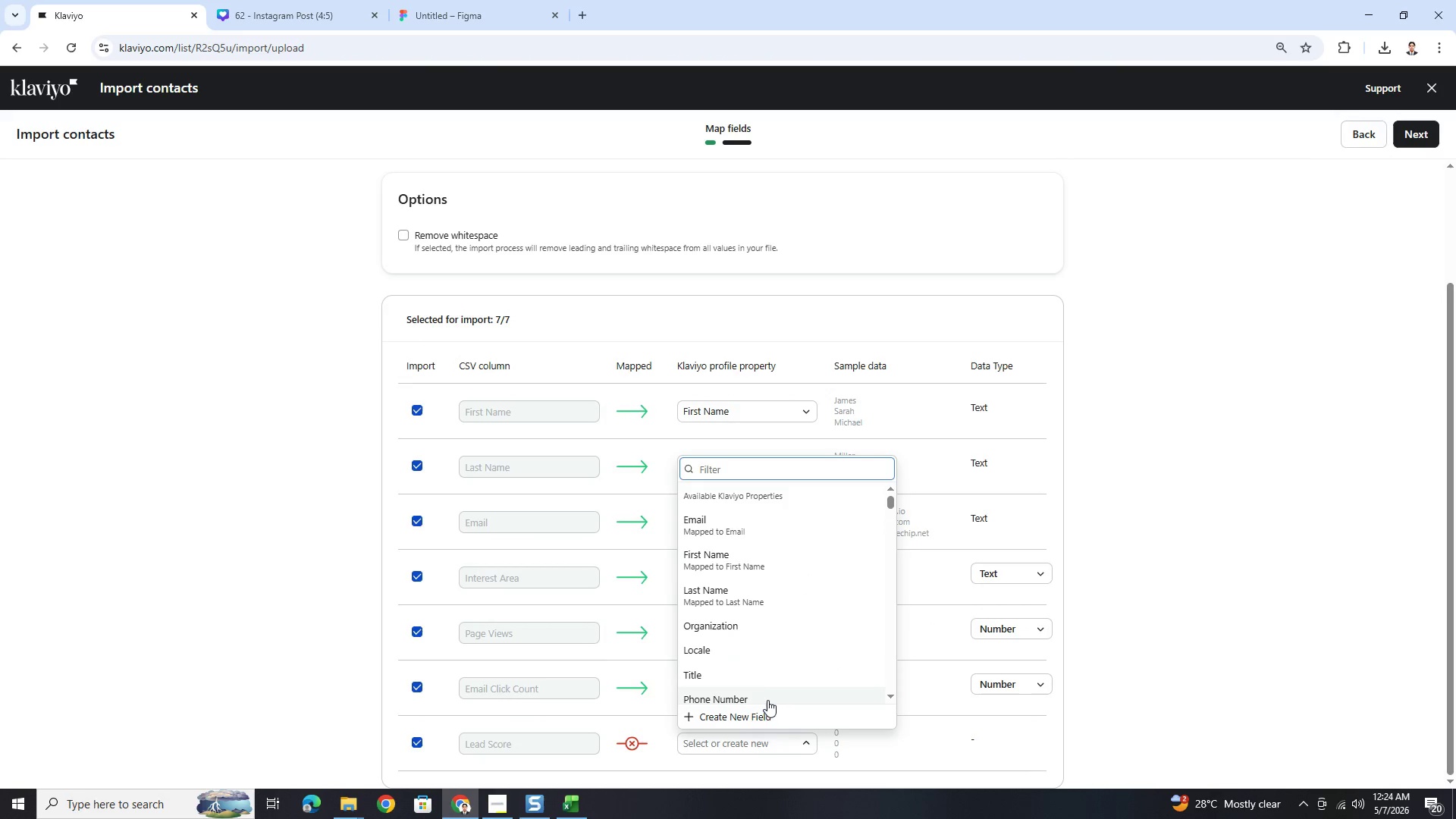 
left_click([774, 718])
 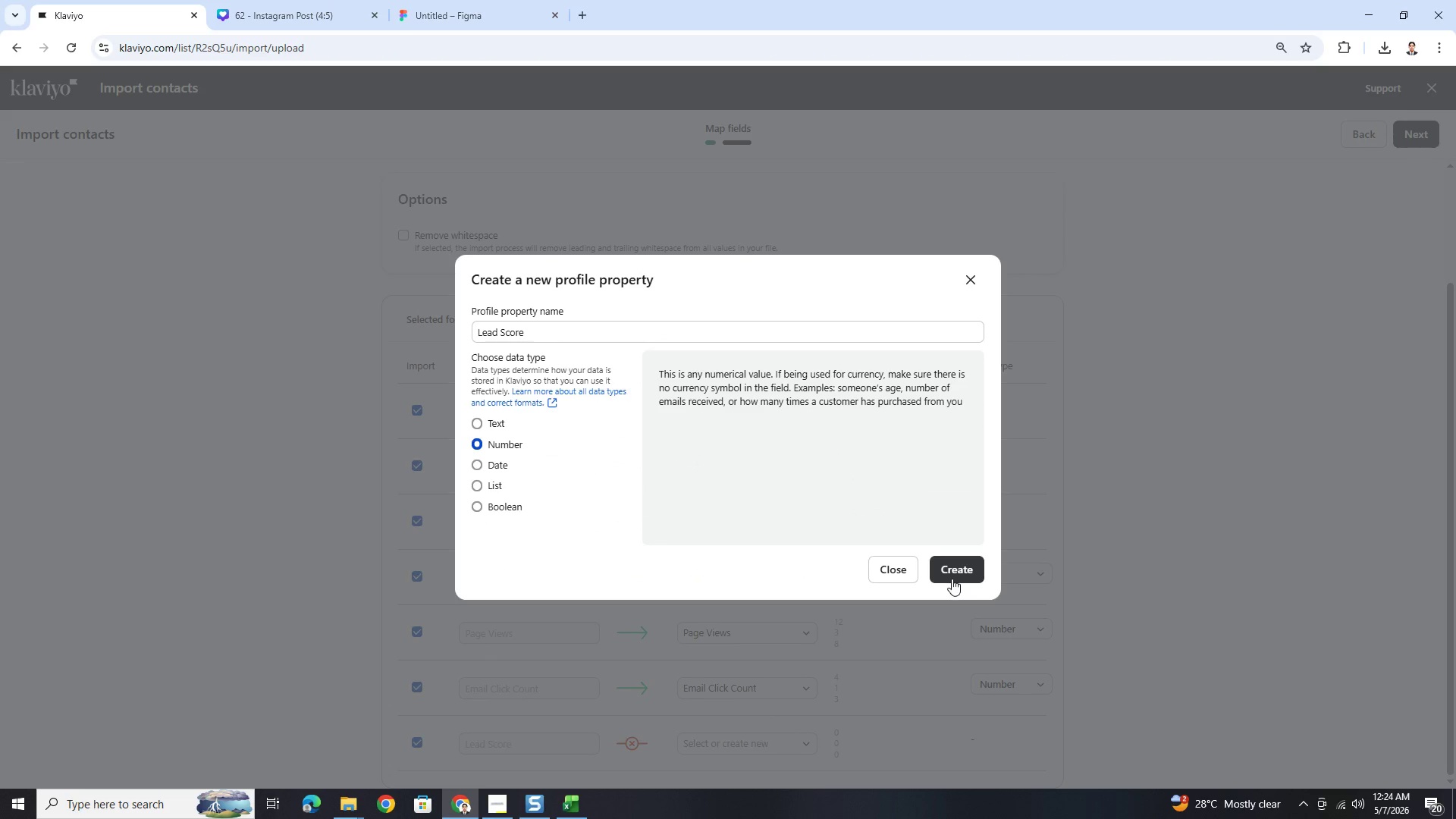 
left_click([952, 577])
 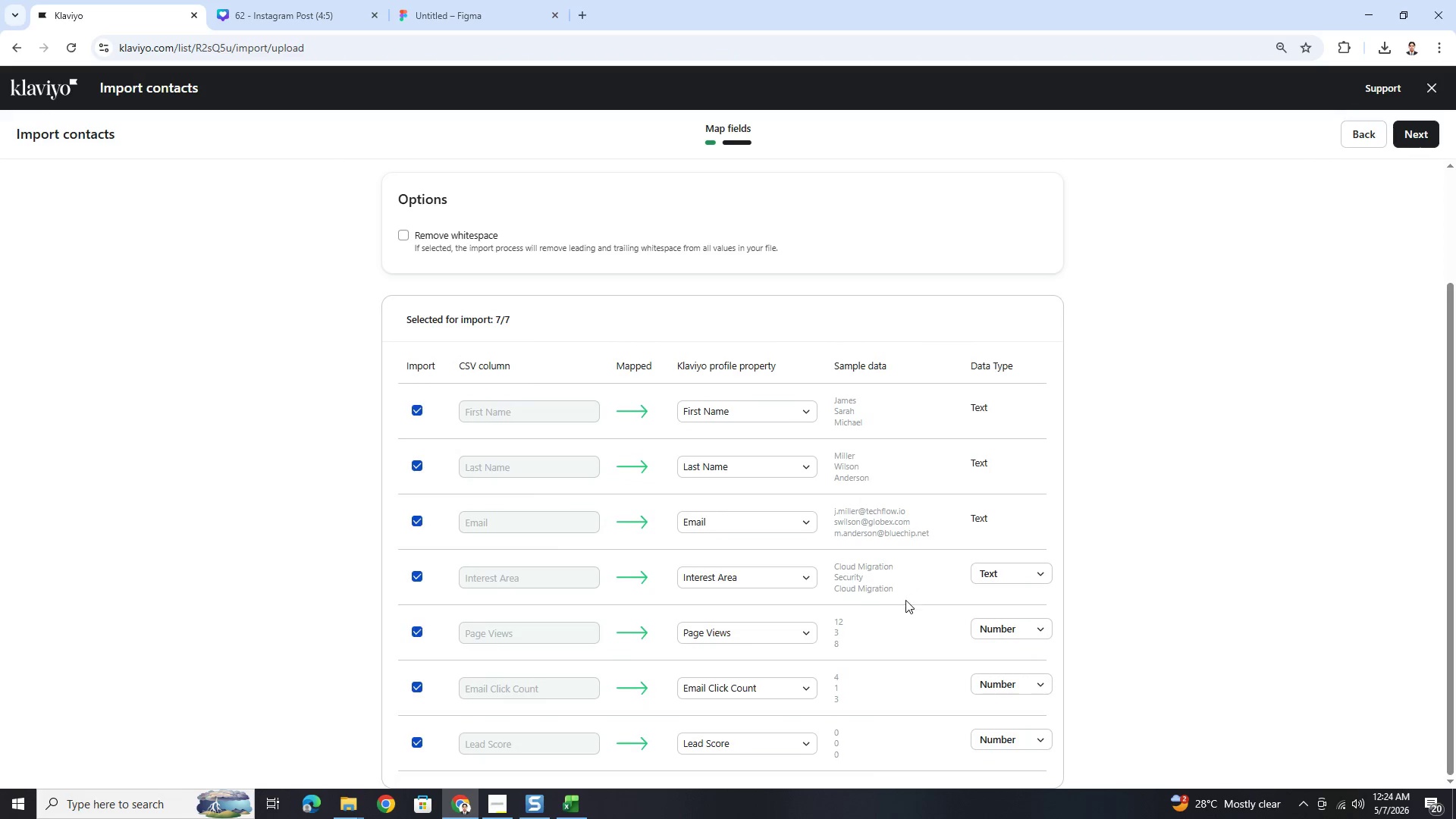 
scroll: coordinate [893, 619], scroll_direction: down, amount: 3.0
 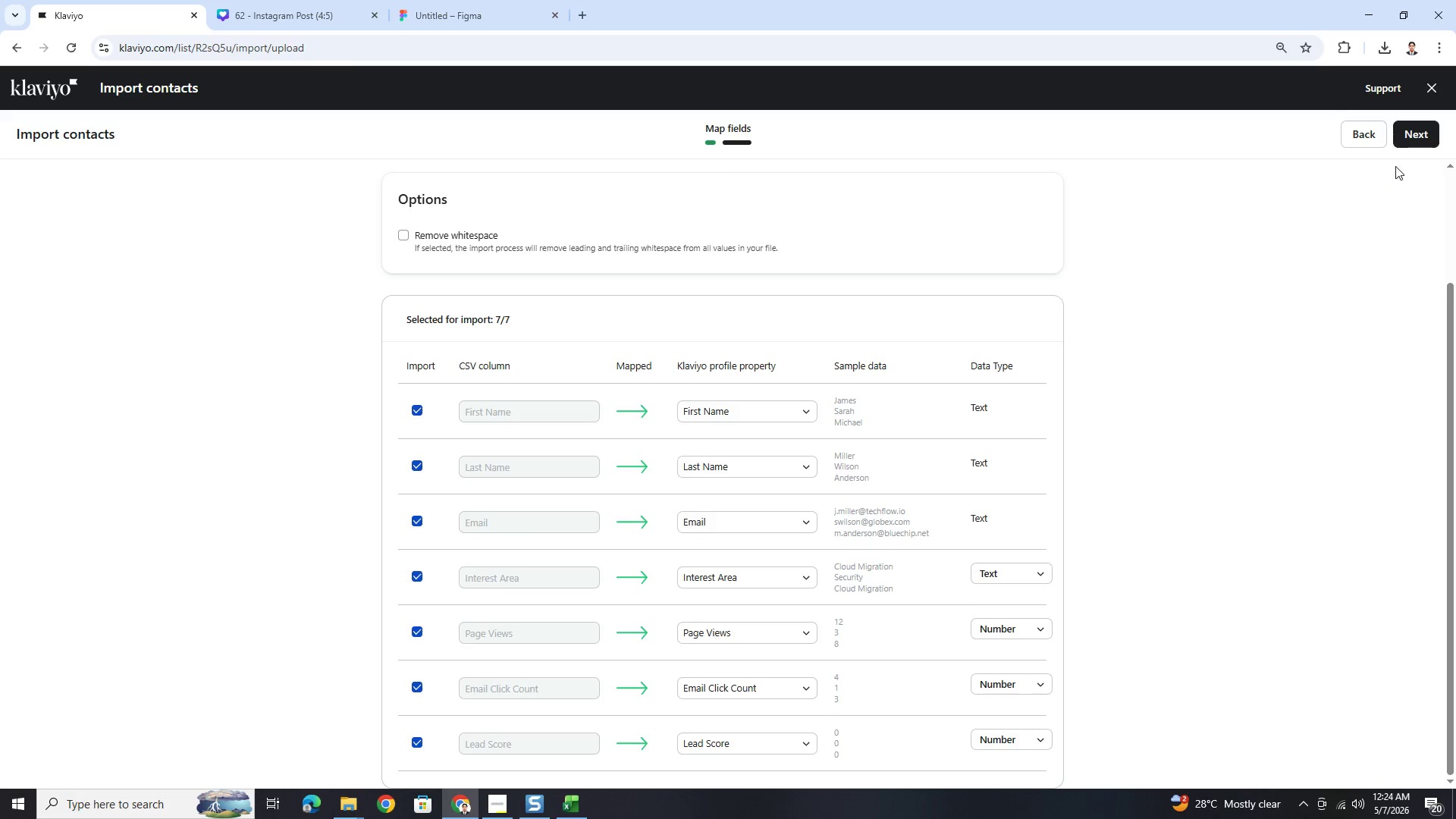 
left_click([1407, 131])
 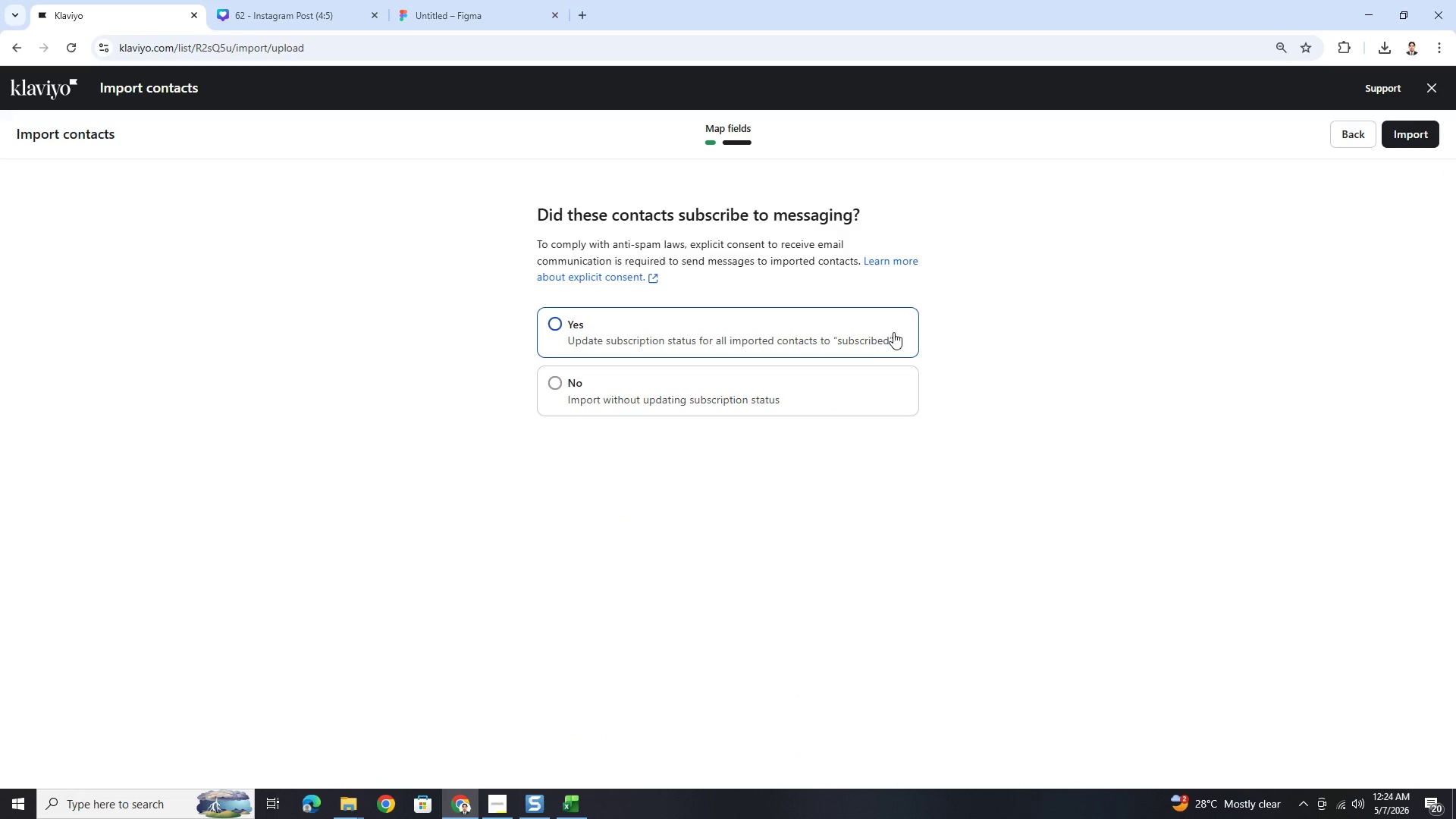 
left_click([849, 344])
 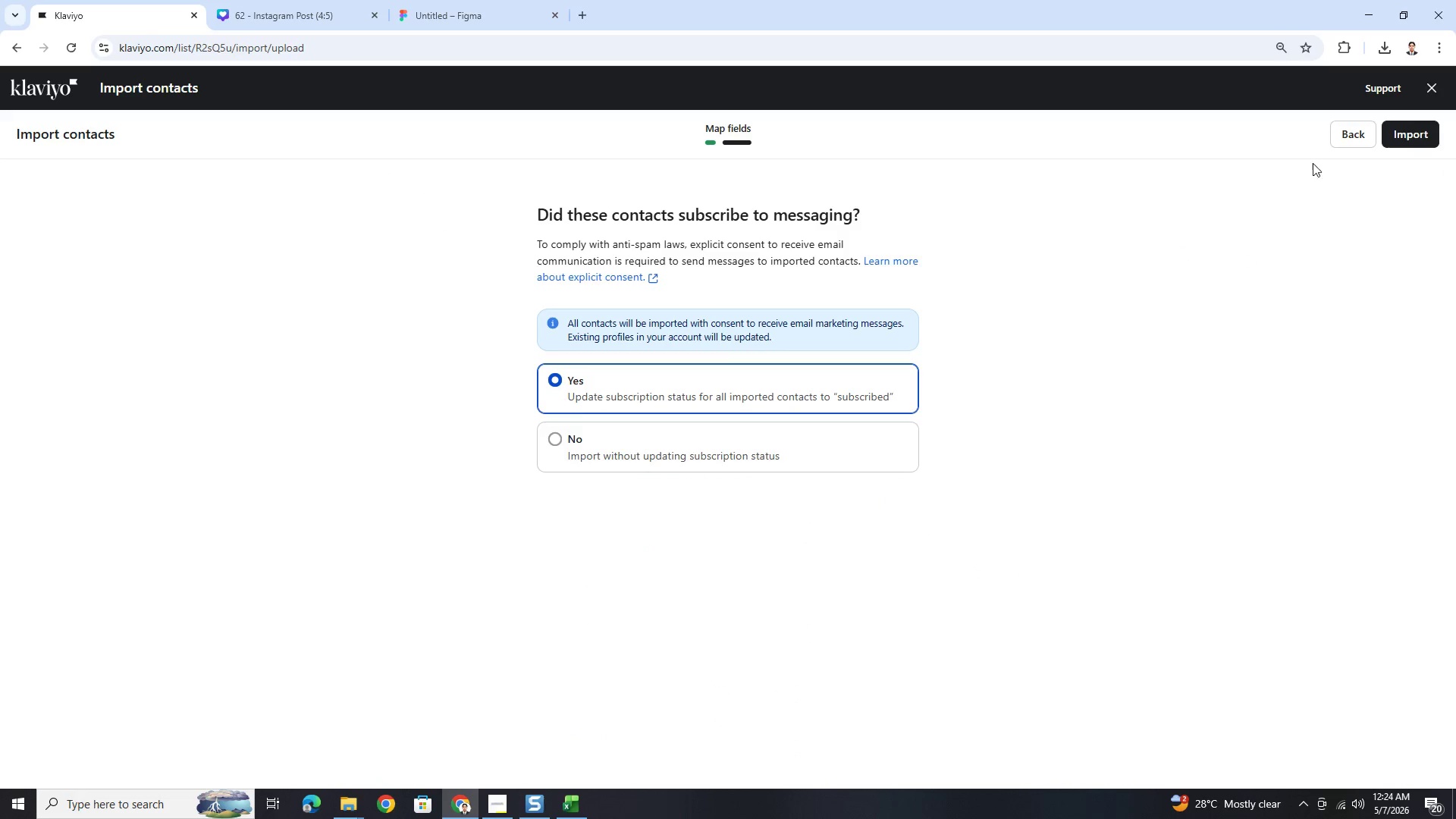 
left_click([1400, 133])
 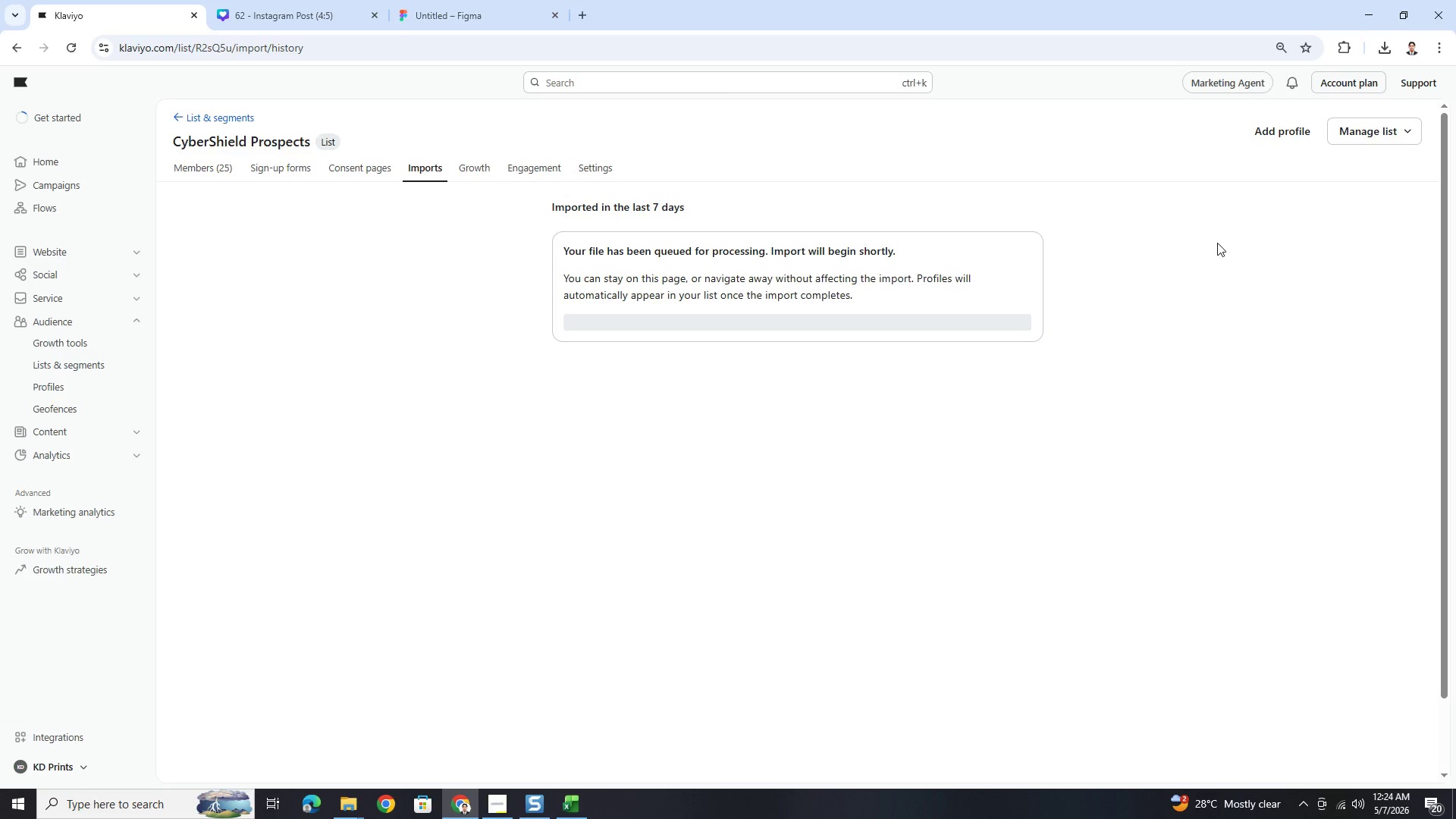 
wait(12.22)
 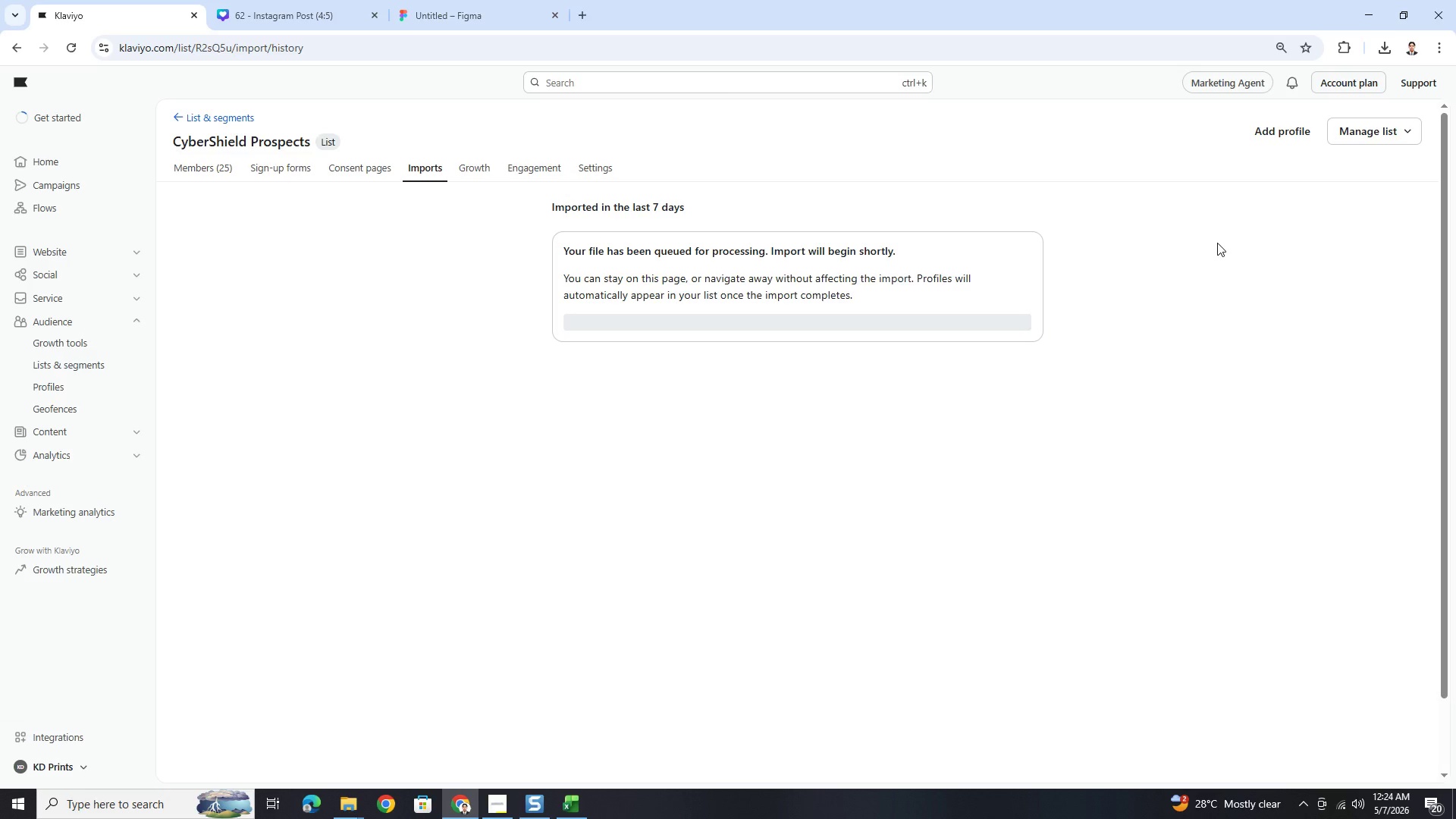 
left_click([198, 180])
 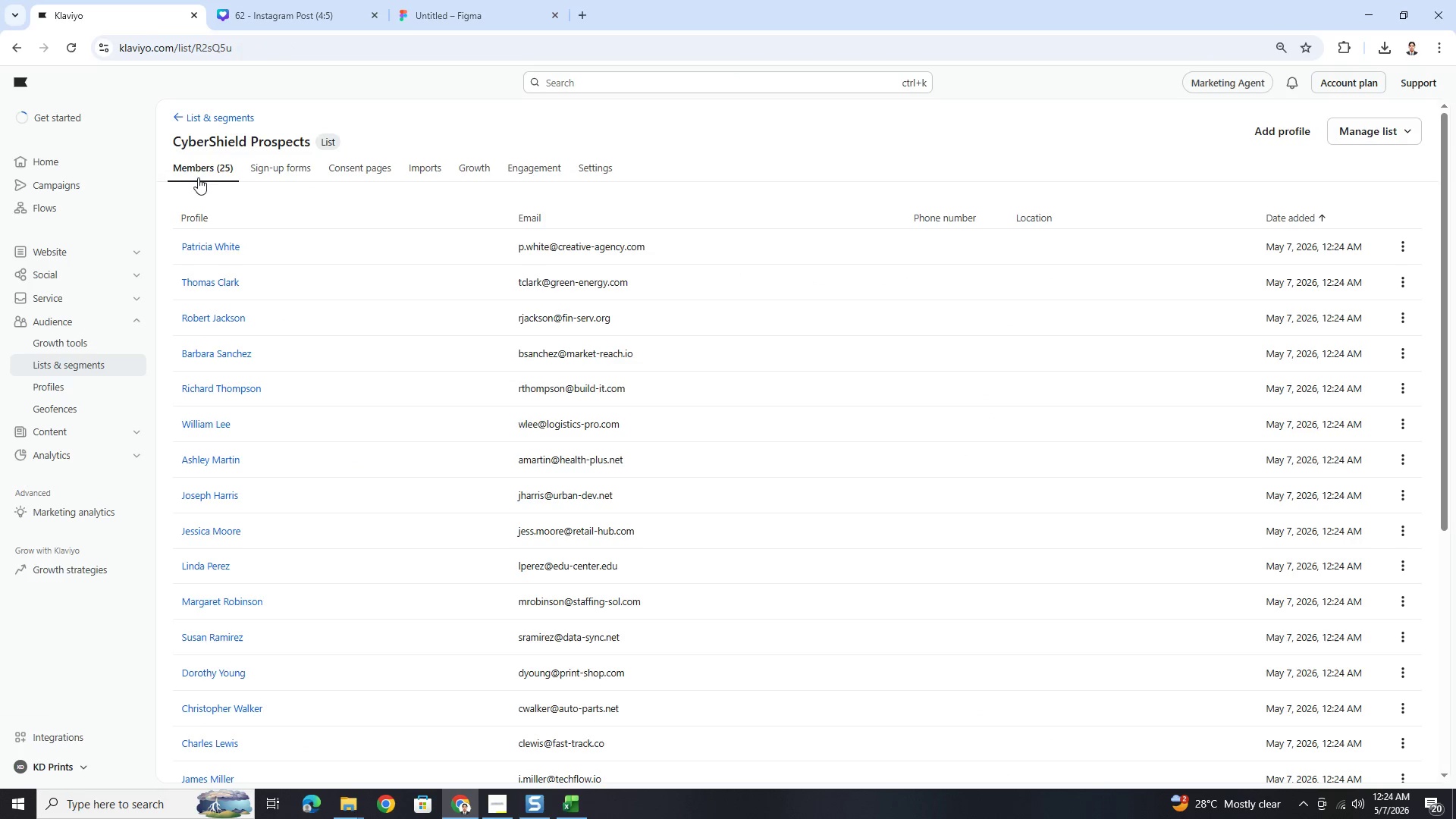 
left_click([190, 115])
 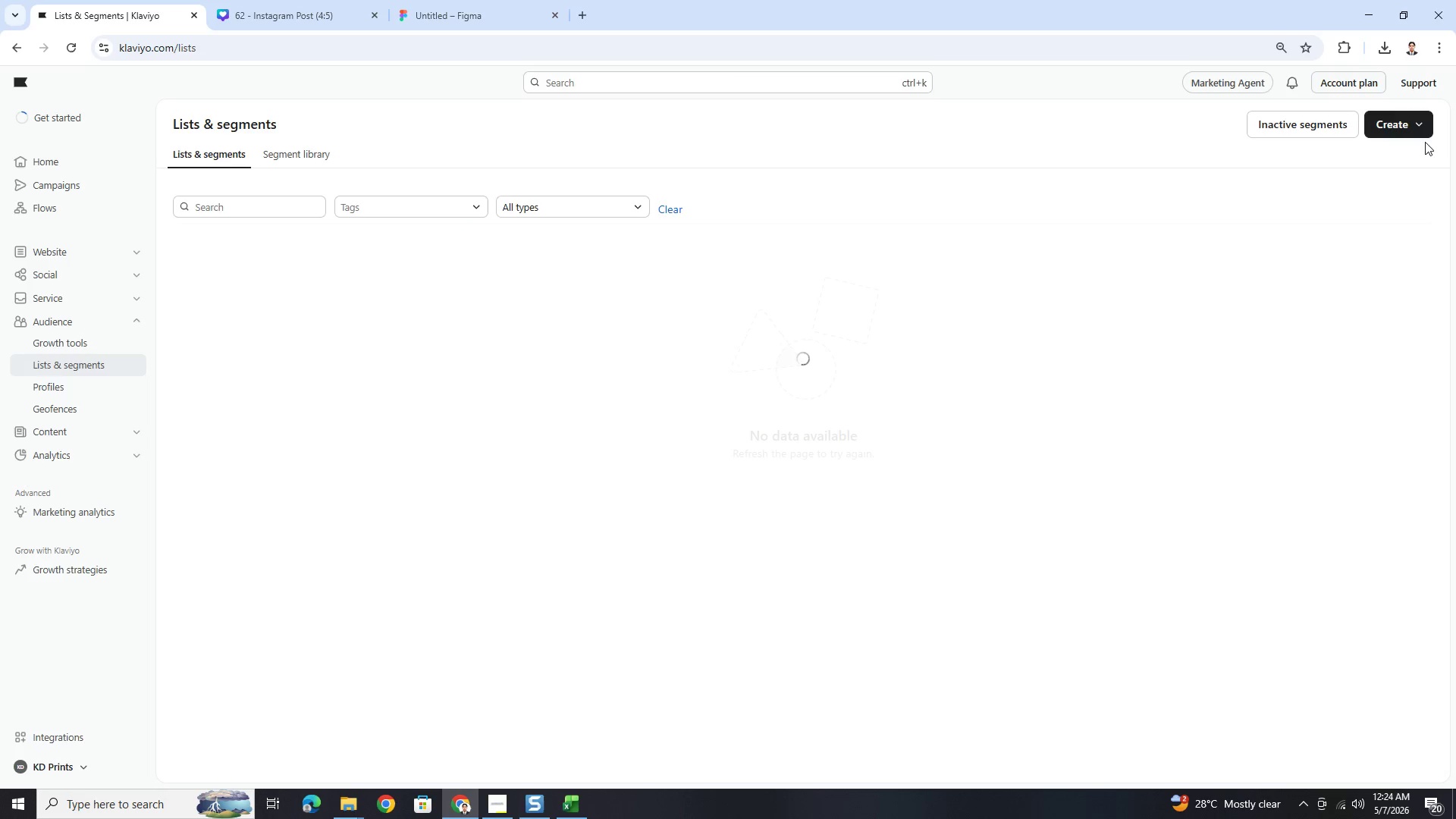 
left_click([1381, 127])
 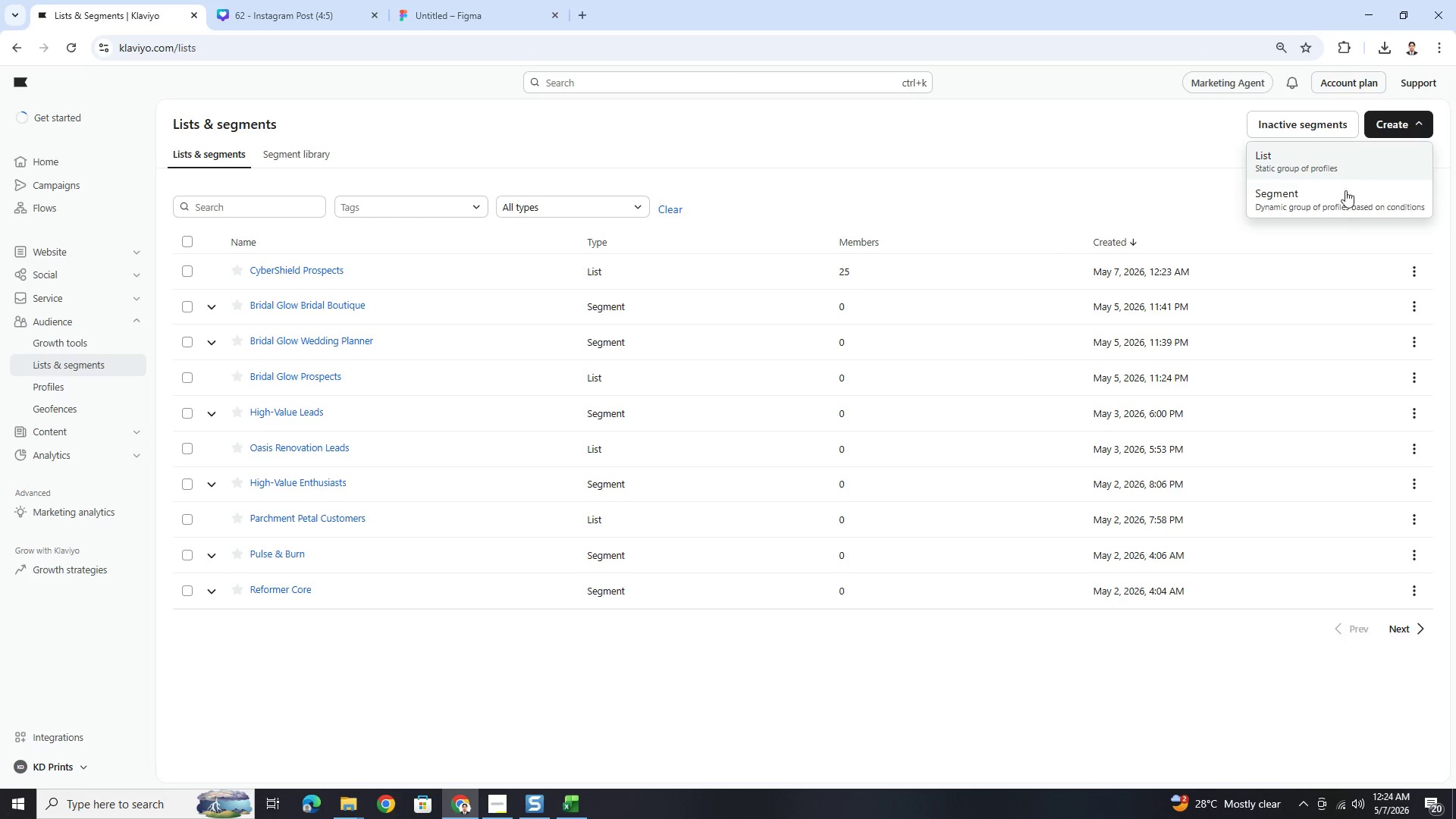 
left_click([1341, 208])
 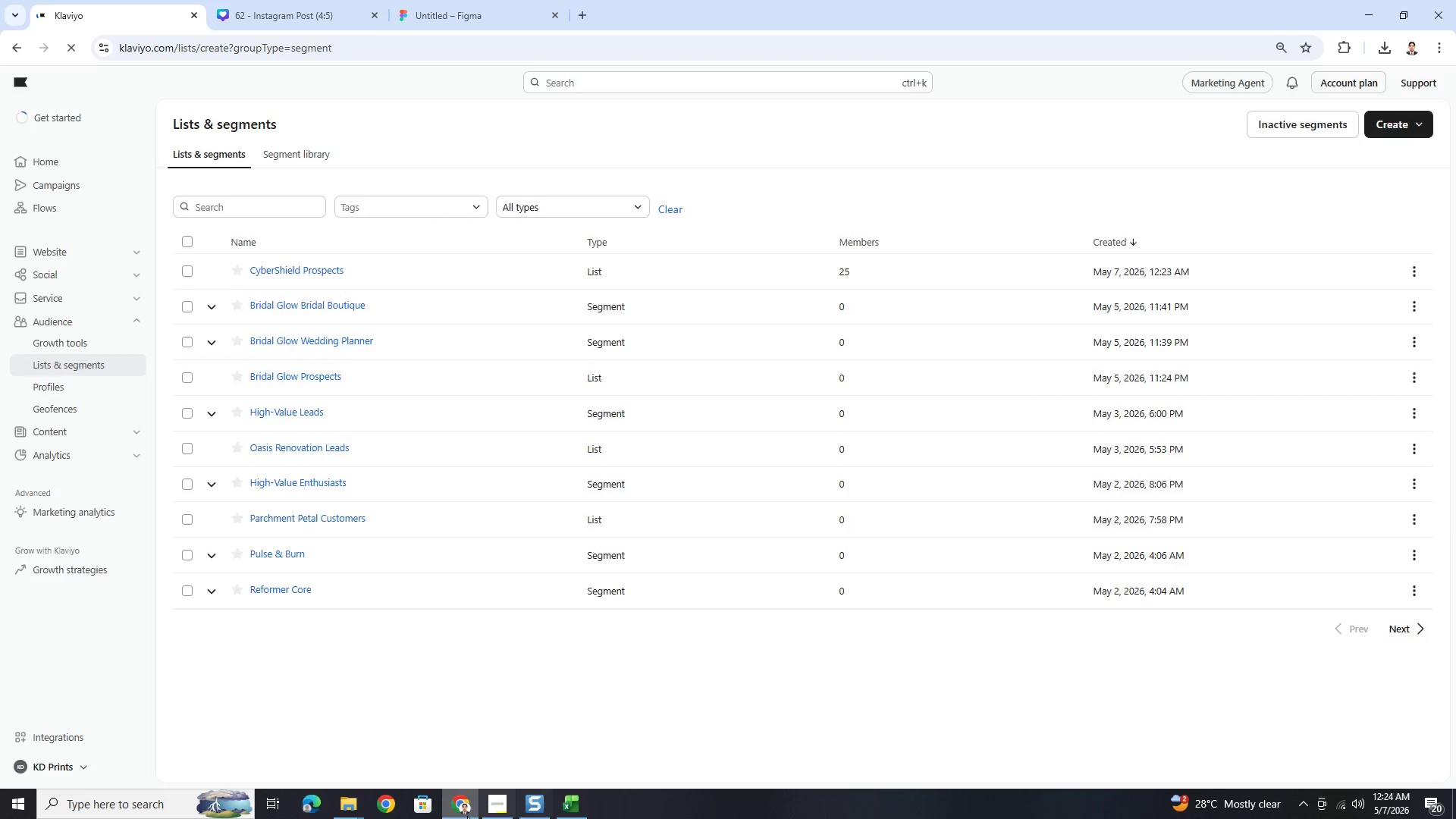 
left_click([492, 808])